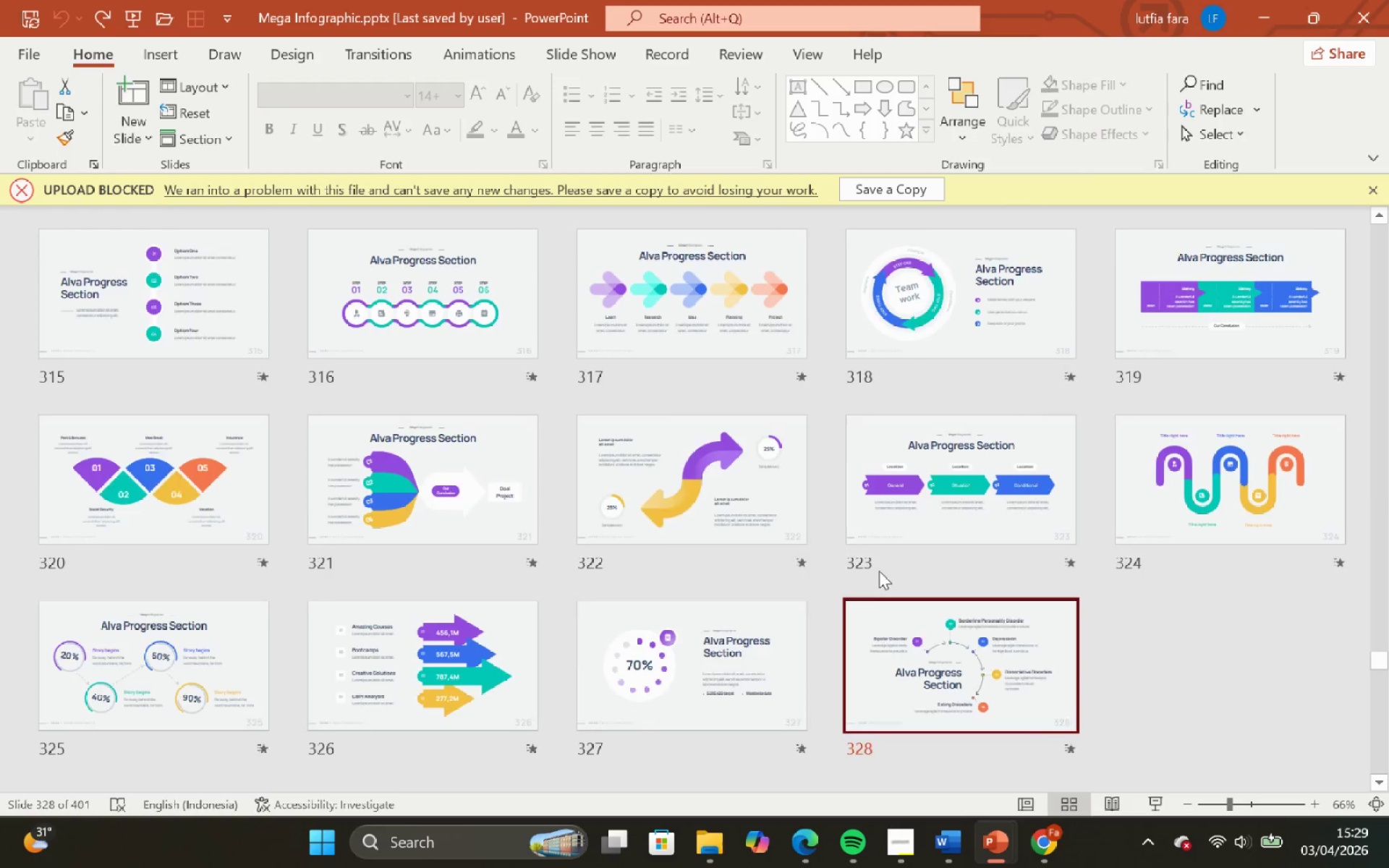 
scroll: coordinate [876, 527], scroll_direction: down, amount: 21.0
 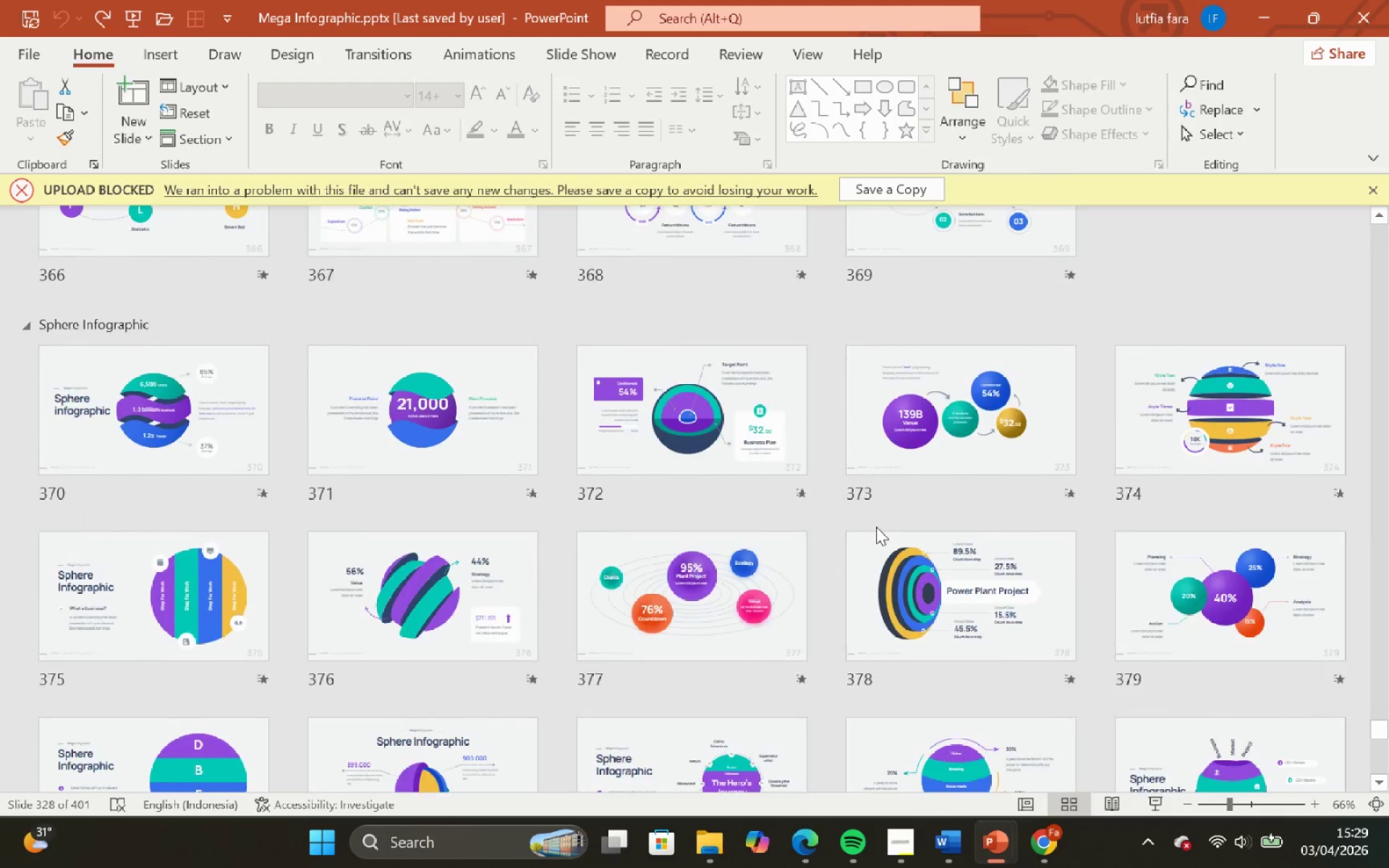 
scroll: coordinate [885, 529], scroll_direction: up, amount: 9.0
 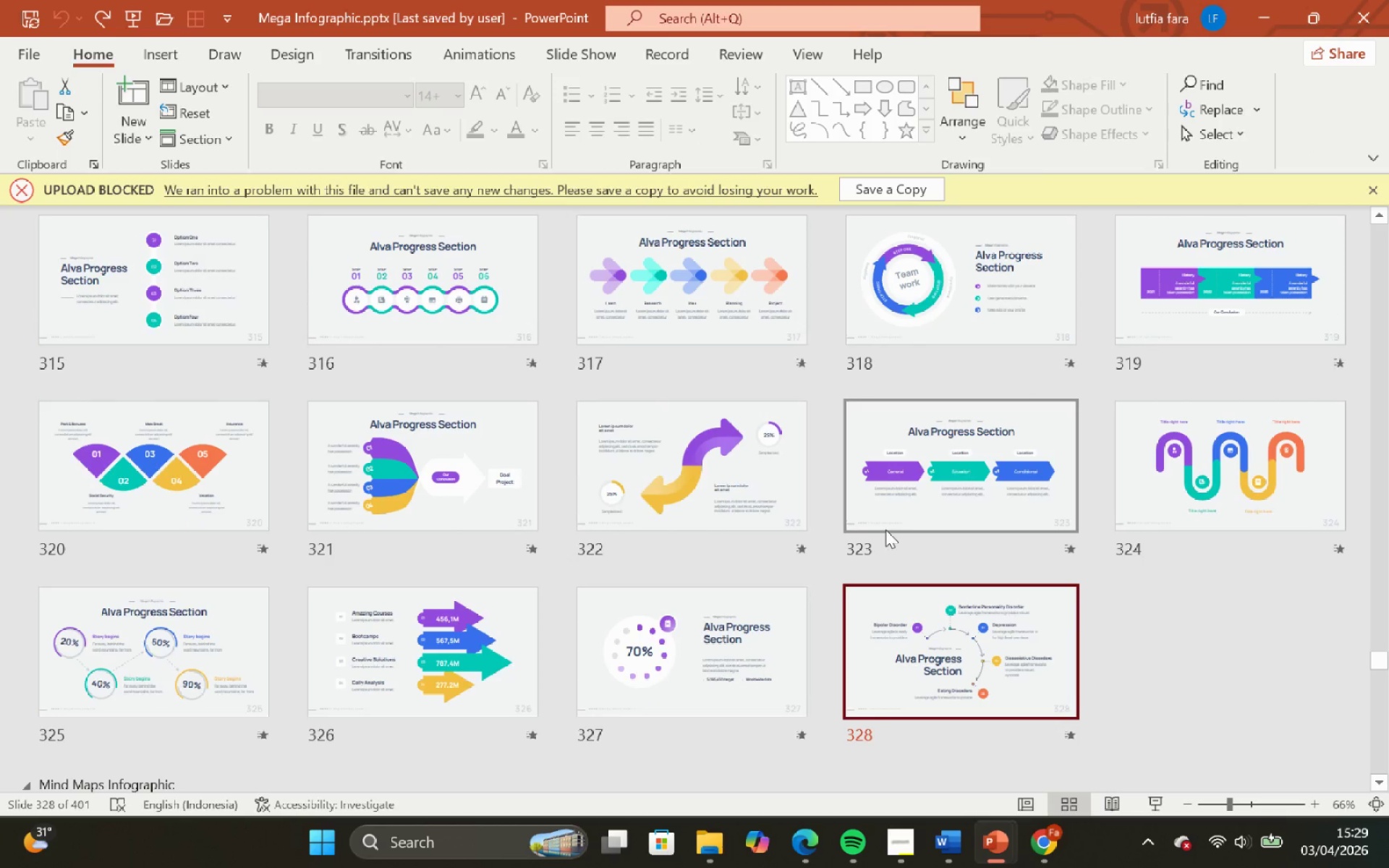 
scroll: coordinate [694, 391], scroll_direction: up, amount: 4.0
 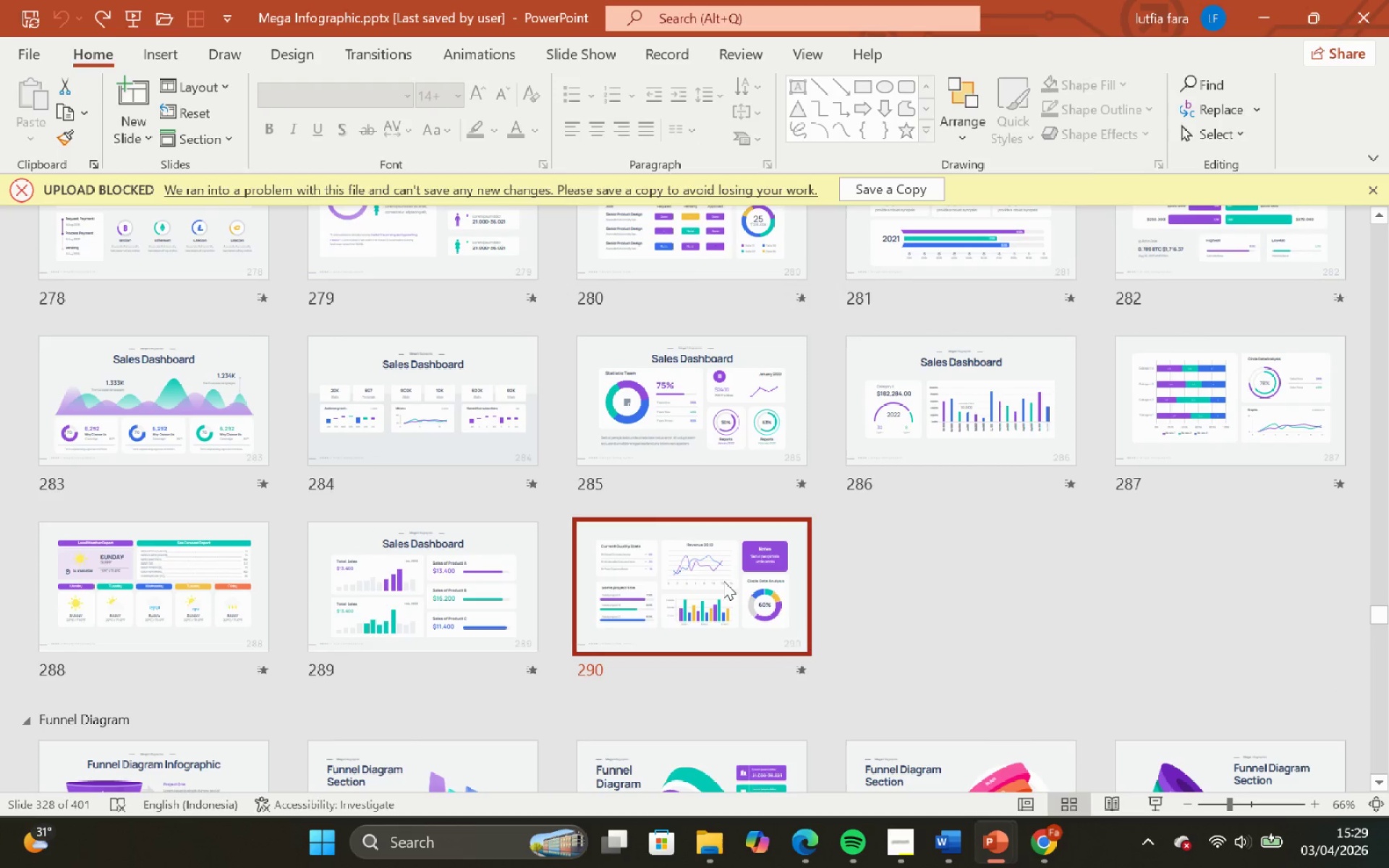 
double_click([723, 581])
 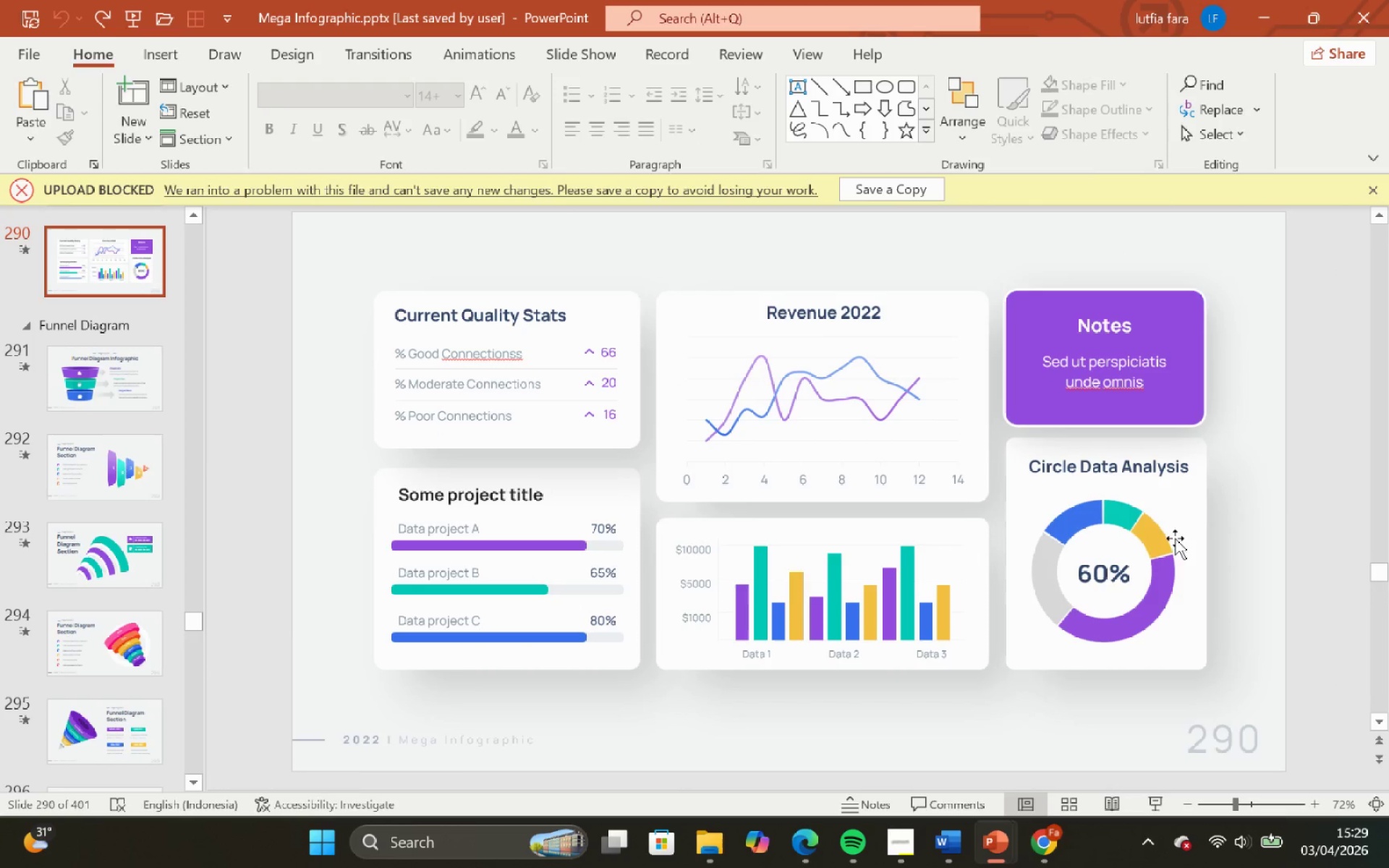 
left_click([1146, 529])
 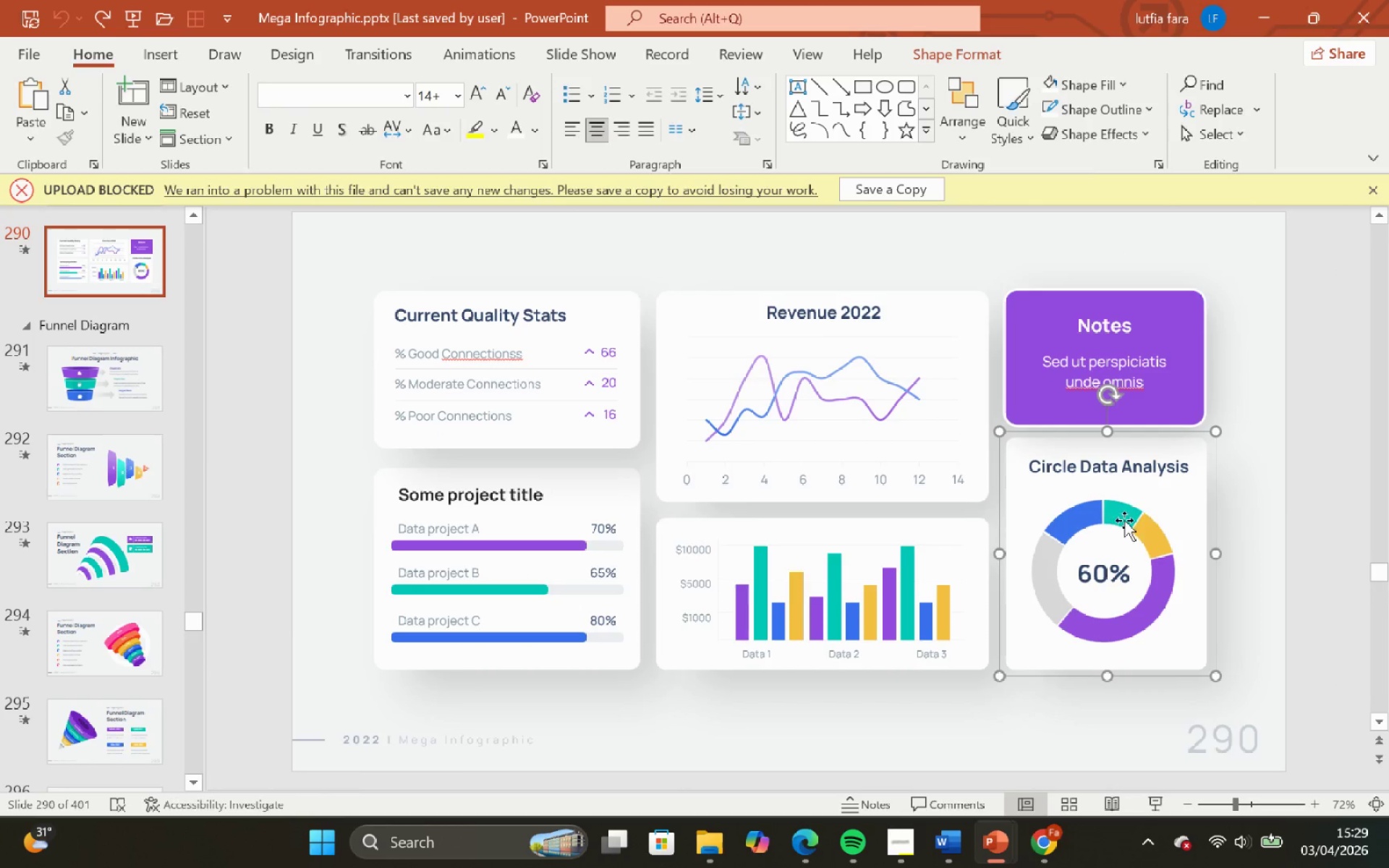 
left_click([1127, 522])
 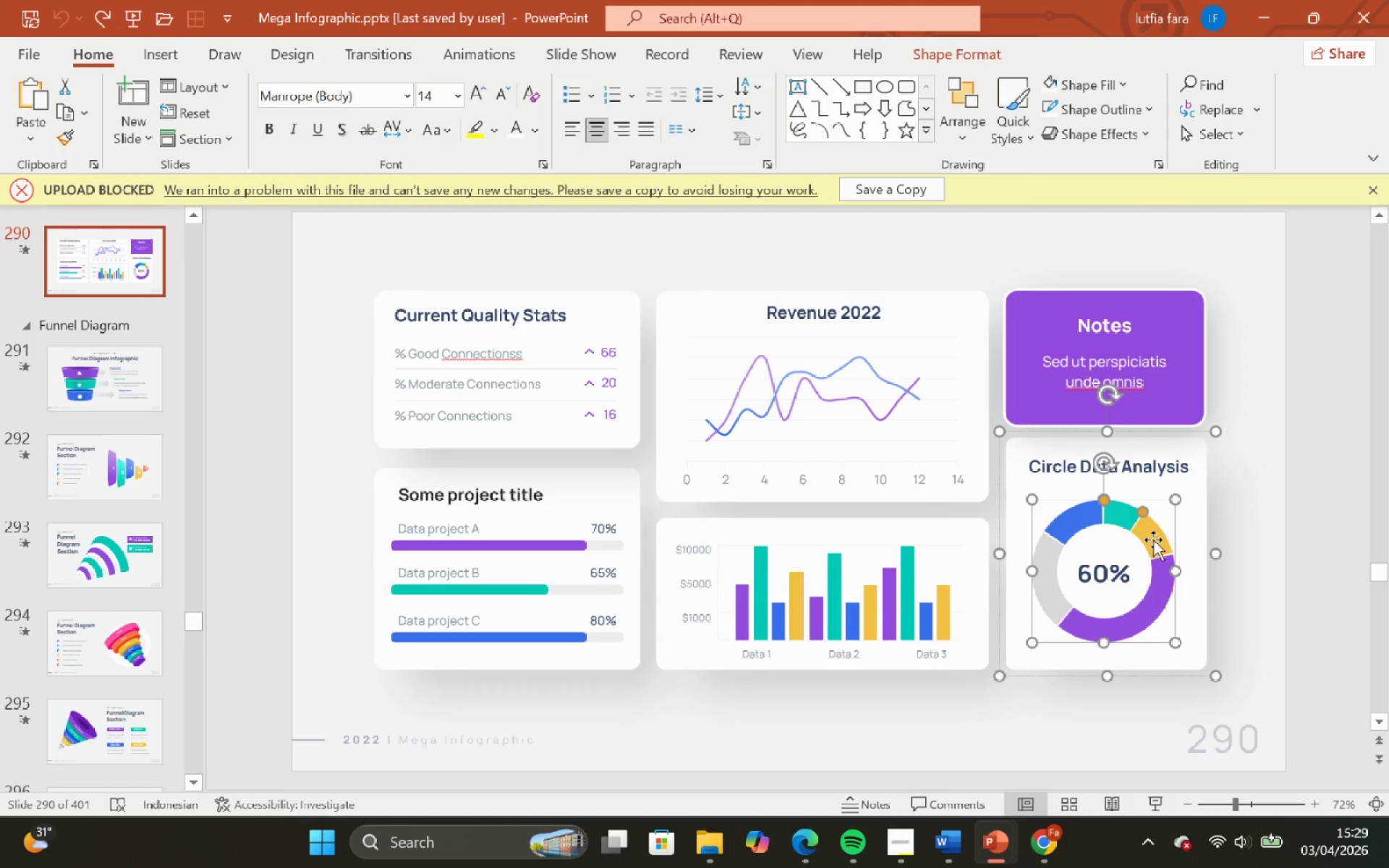 
left_click([1153, 540])
 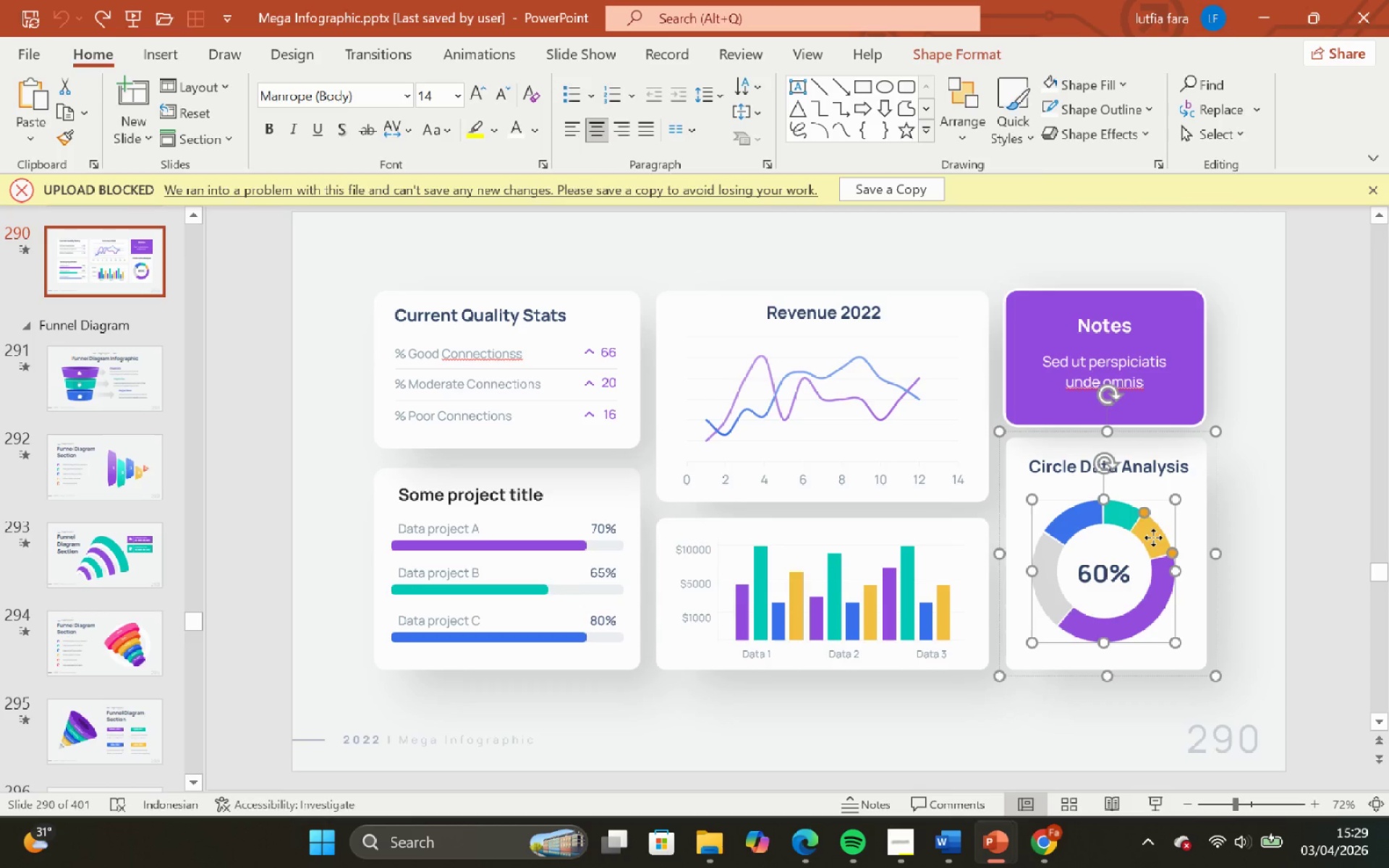 
left_click_drag(start_coordinate=[1153, 537], to_coordinate=[1184, 532])
 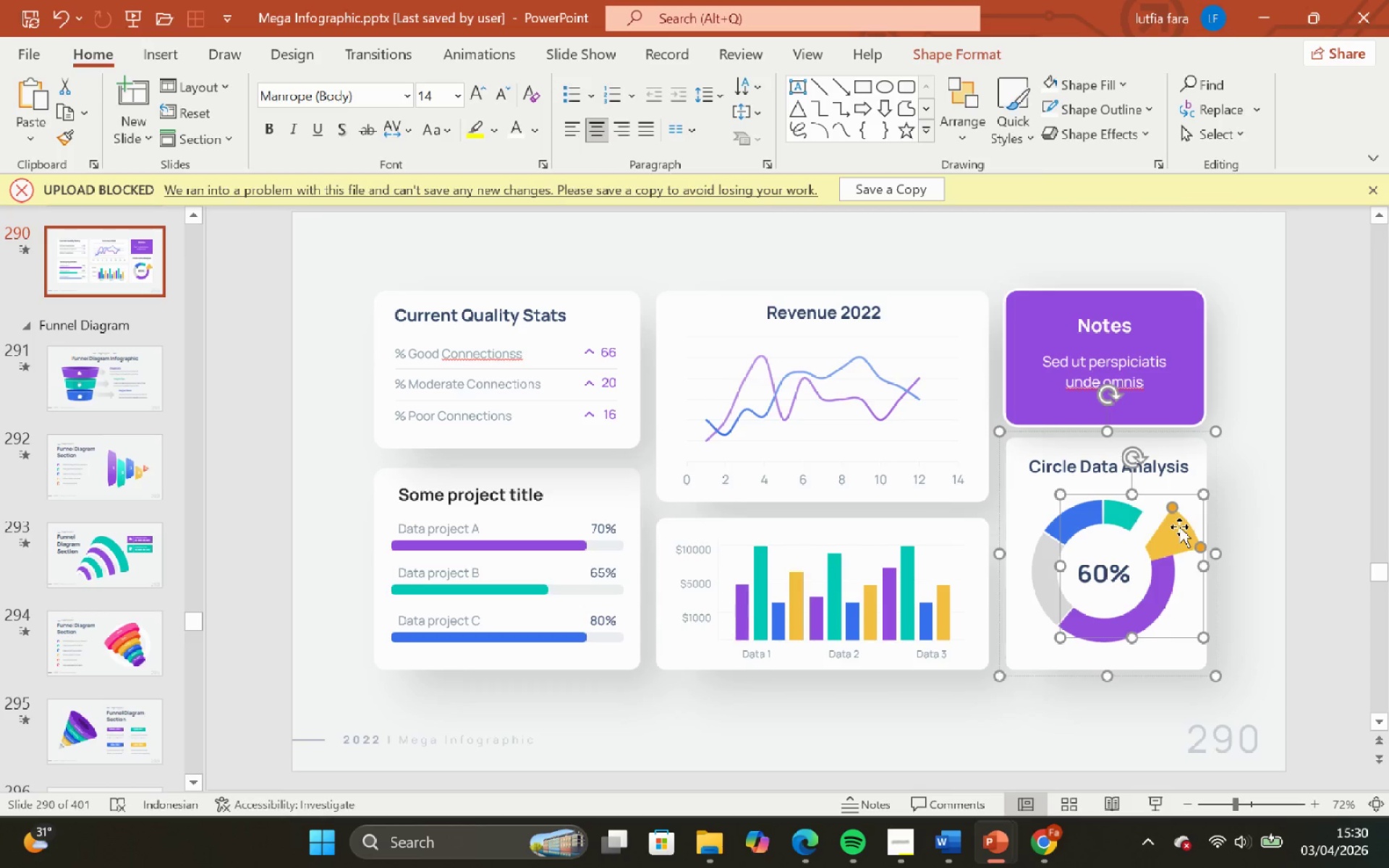 
key(Control+Z)
 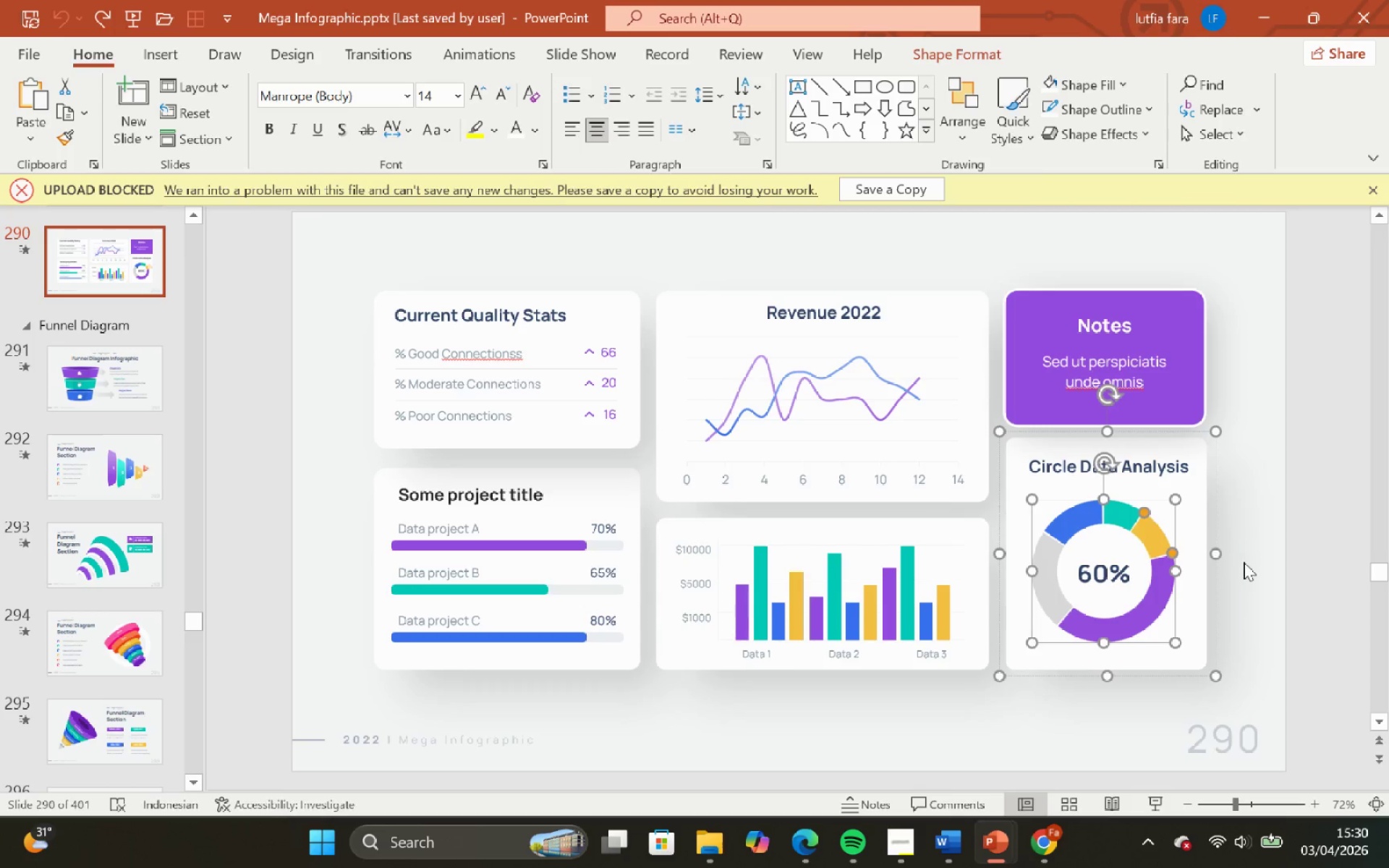 
left_click([1244, 562])
 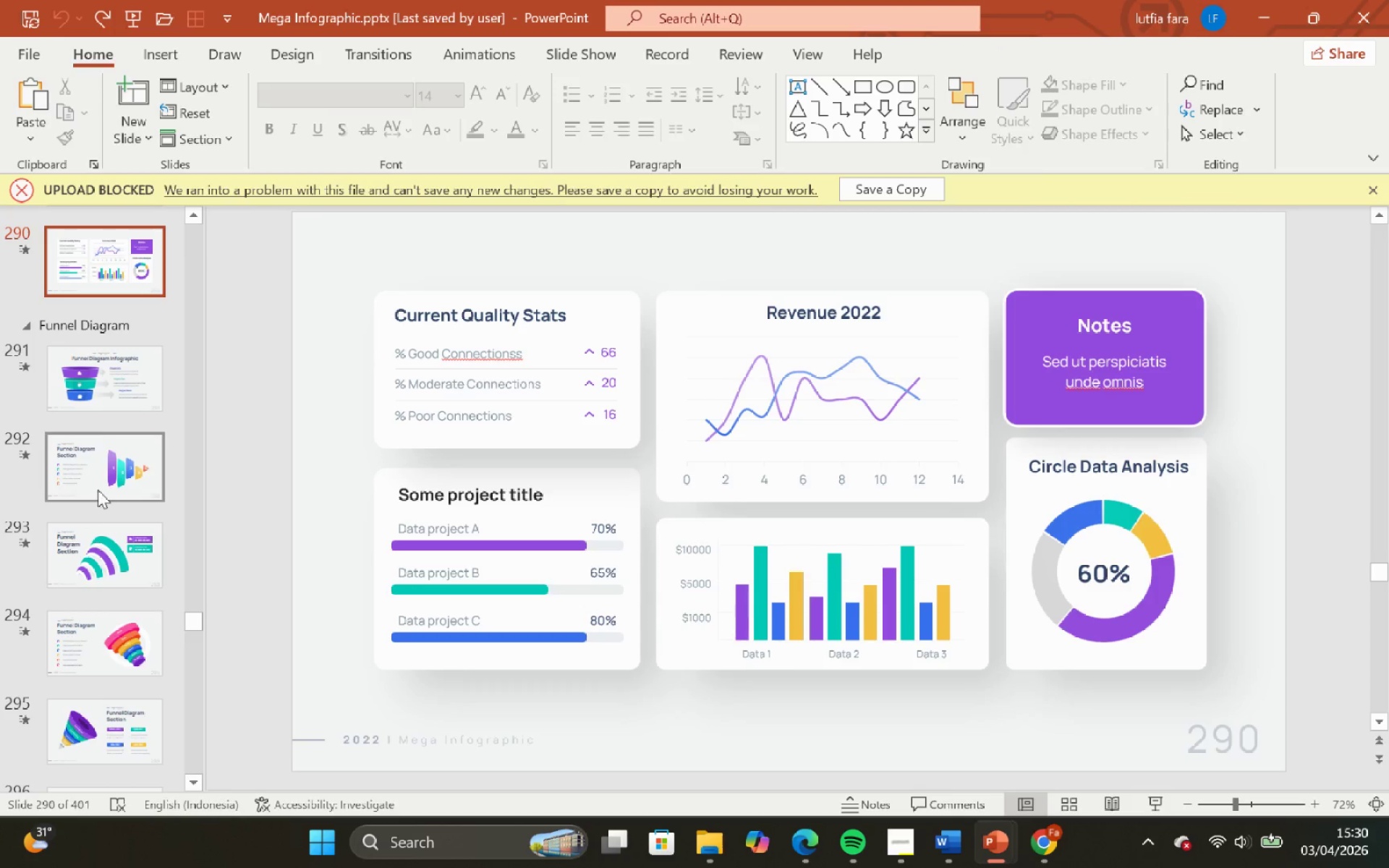 
scroll: coordinate [92, 459], scroll_direction: up, amount: 5.0
 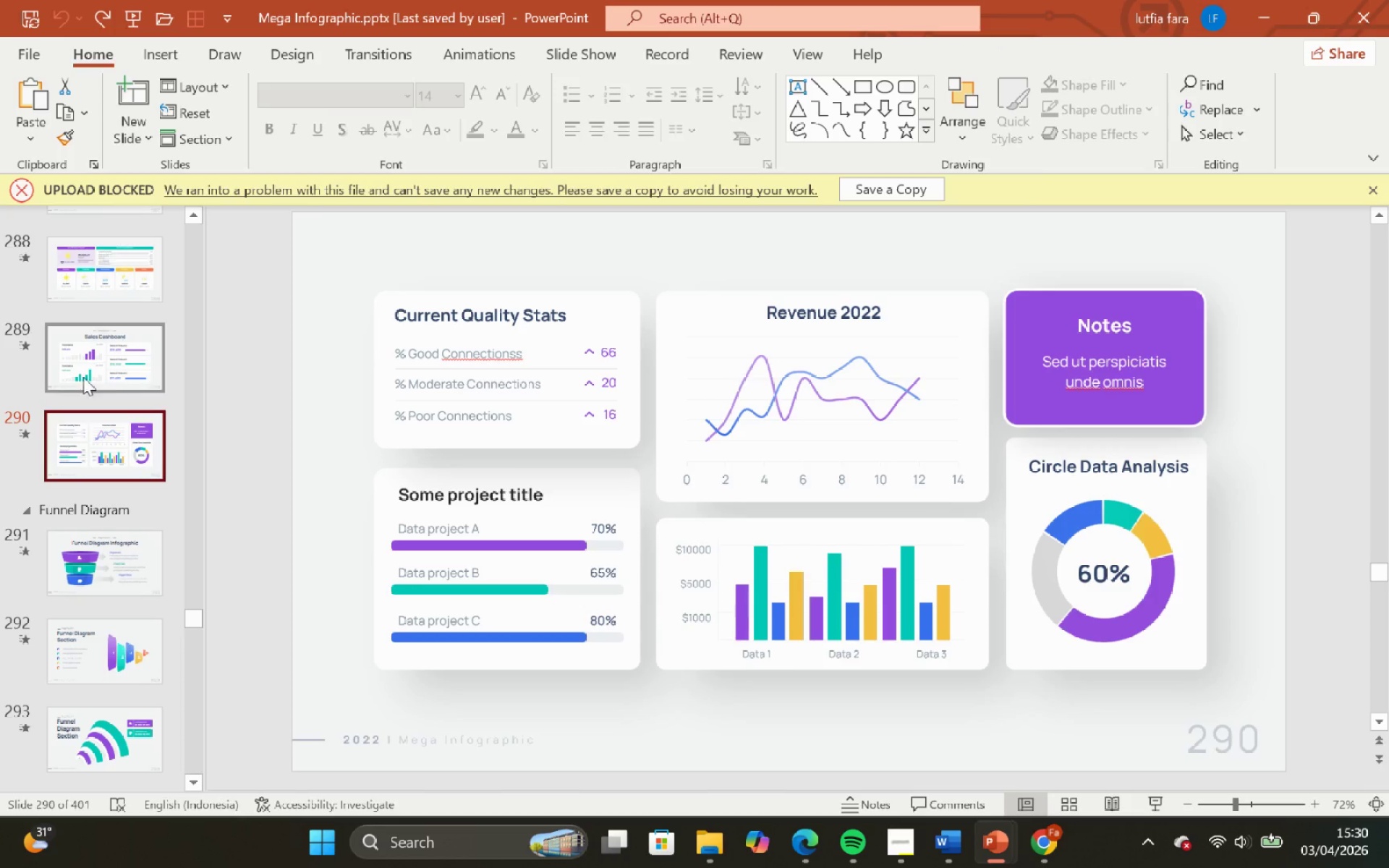 
left_click([78, 371])
 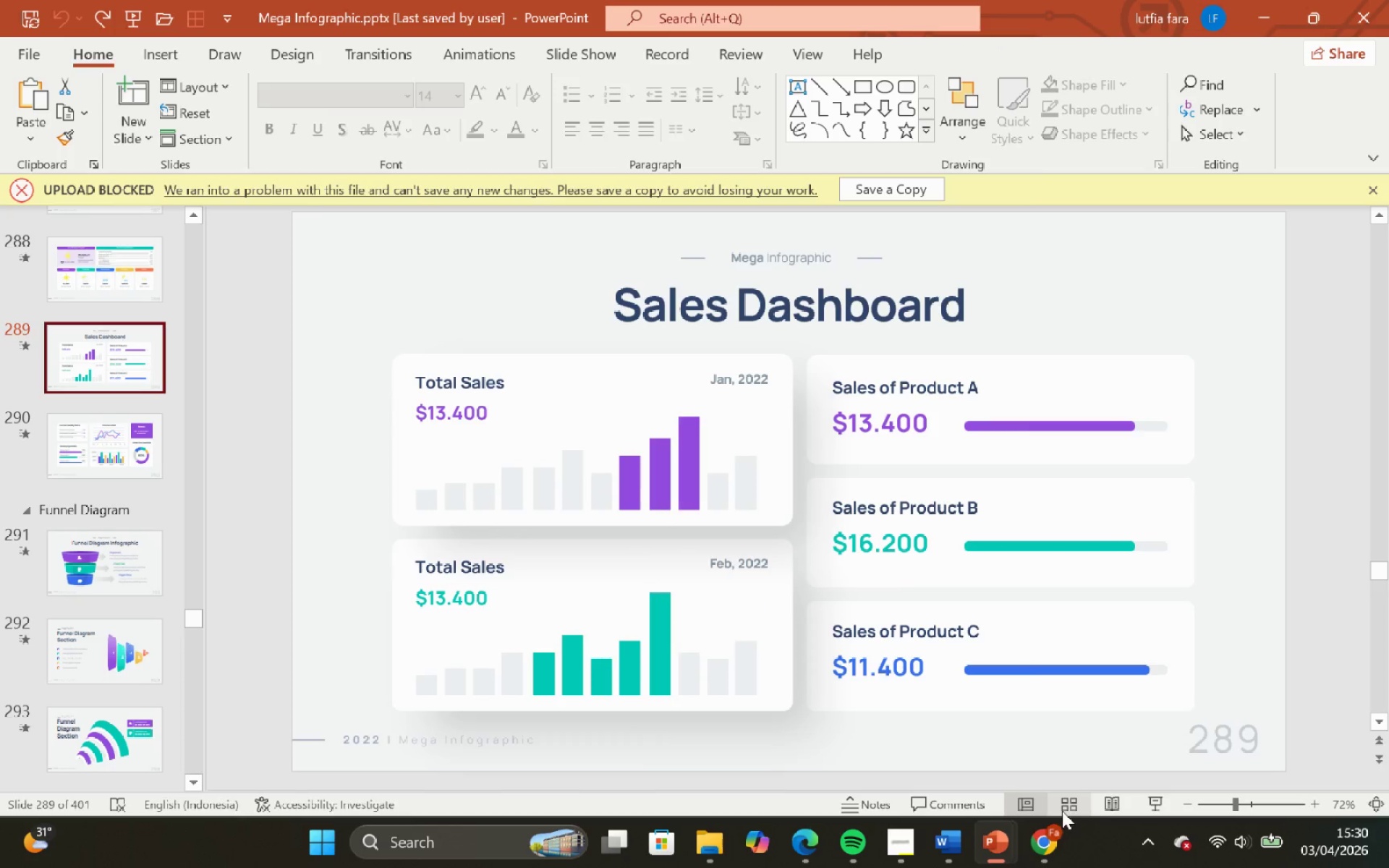 
left_click([1063, 807])
 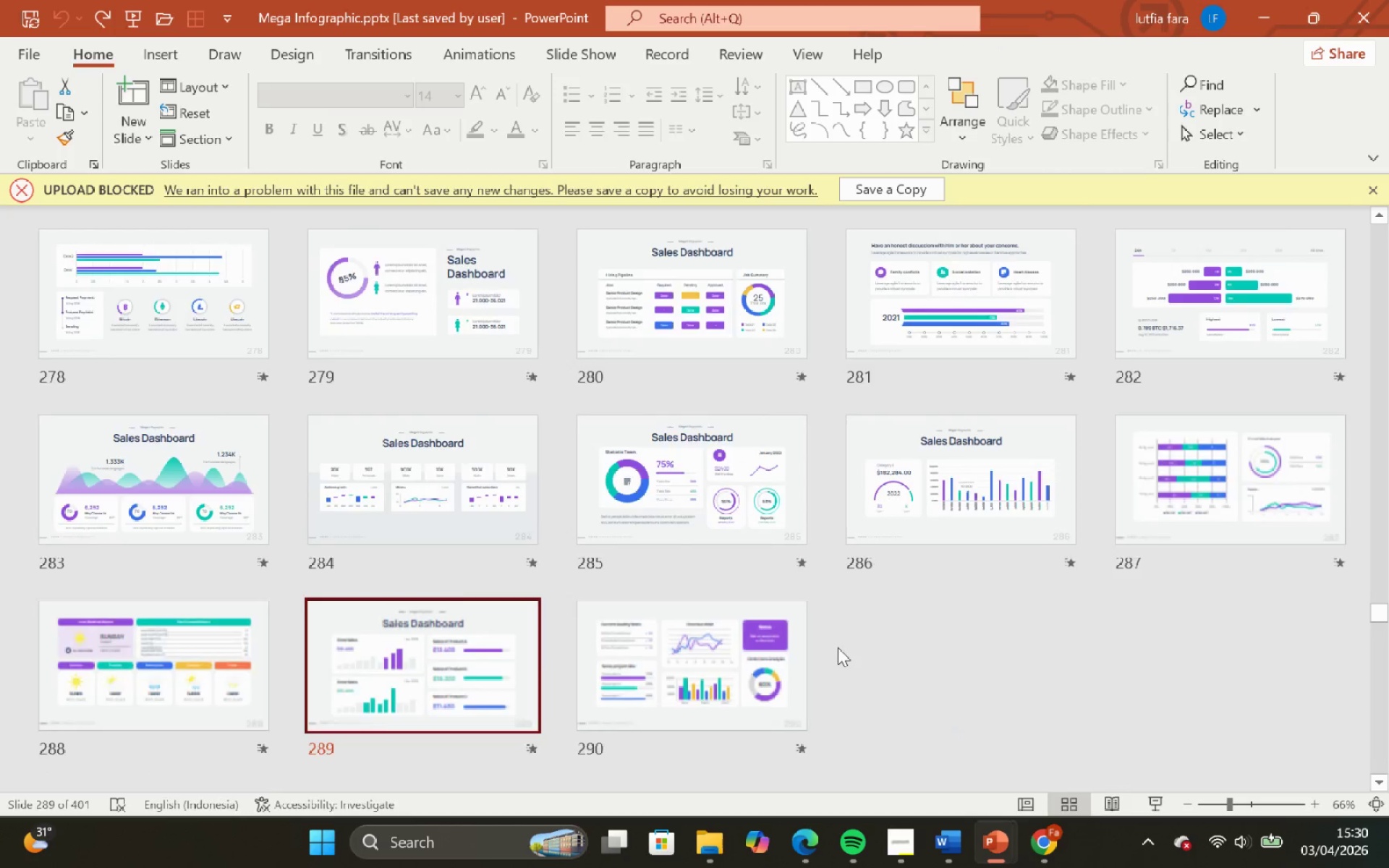 
scroll: coordinate [824, 641], scroll_direction: down, amount: 22.0
 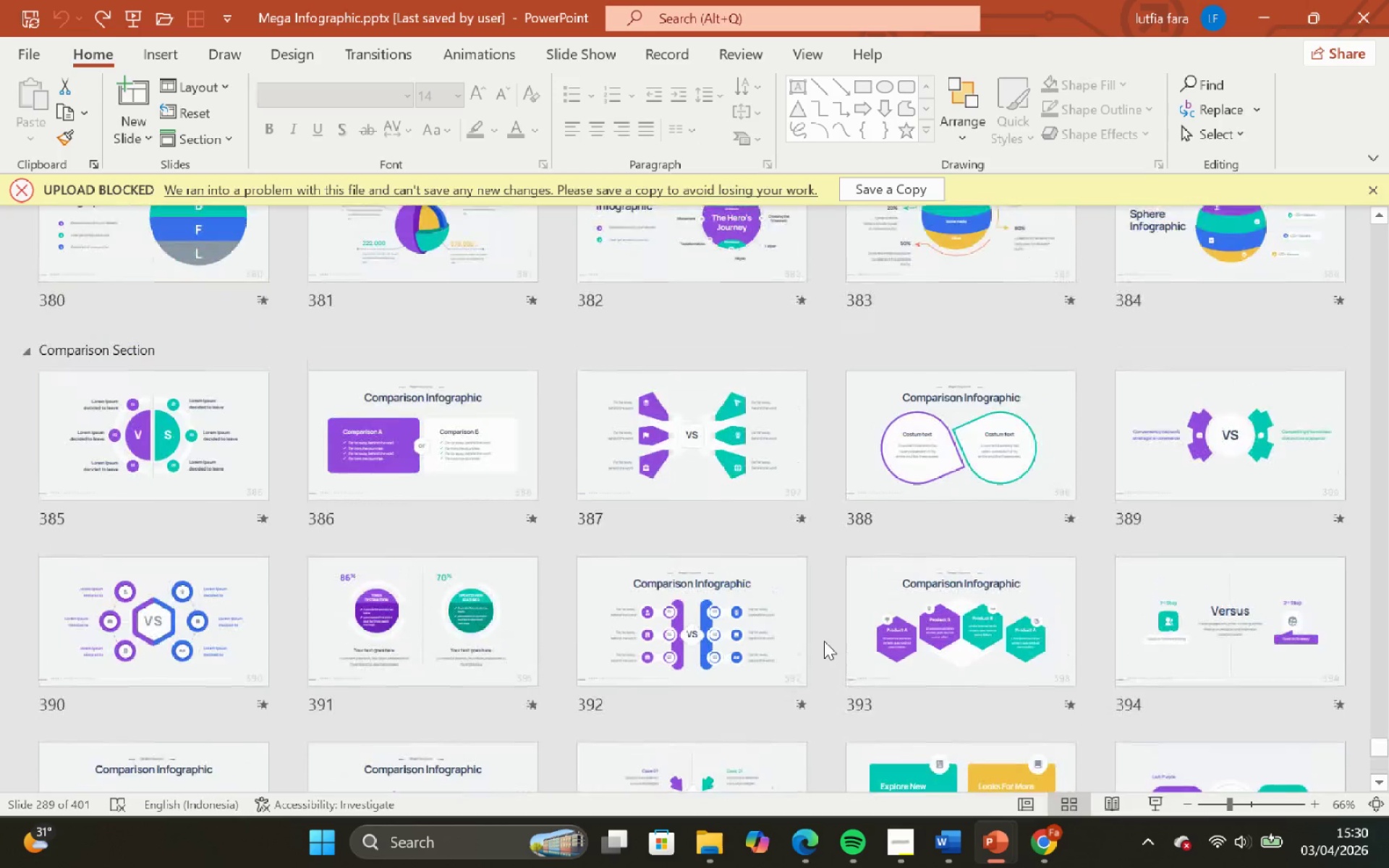 
scroll: coordinate [863, 634], scroll_direction: up, amount: 4.0